 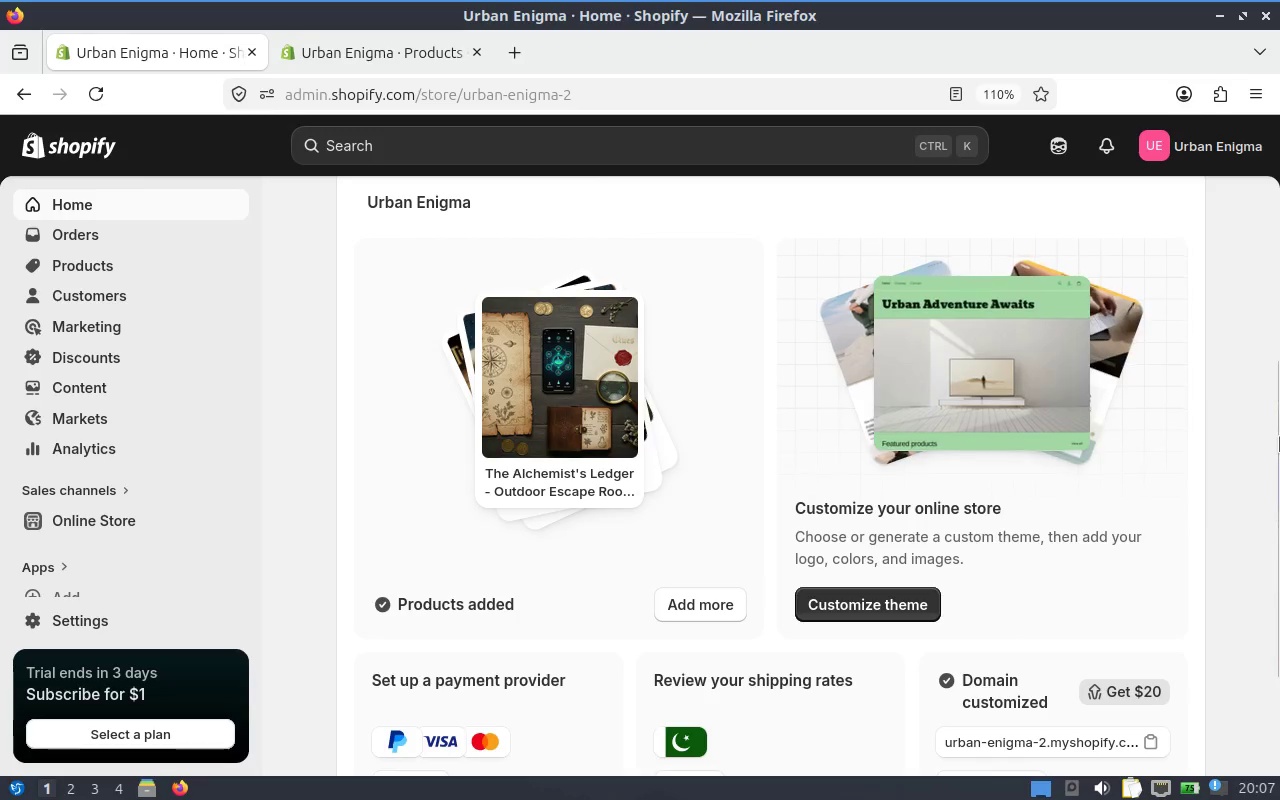 
left_click_drag(start_coordinate=[1279, 452], to_coordinate=[1274, 641])
 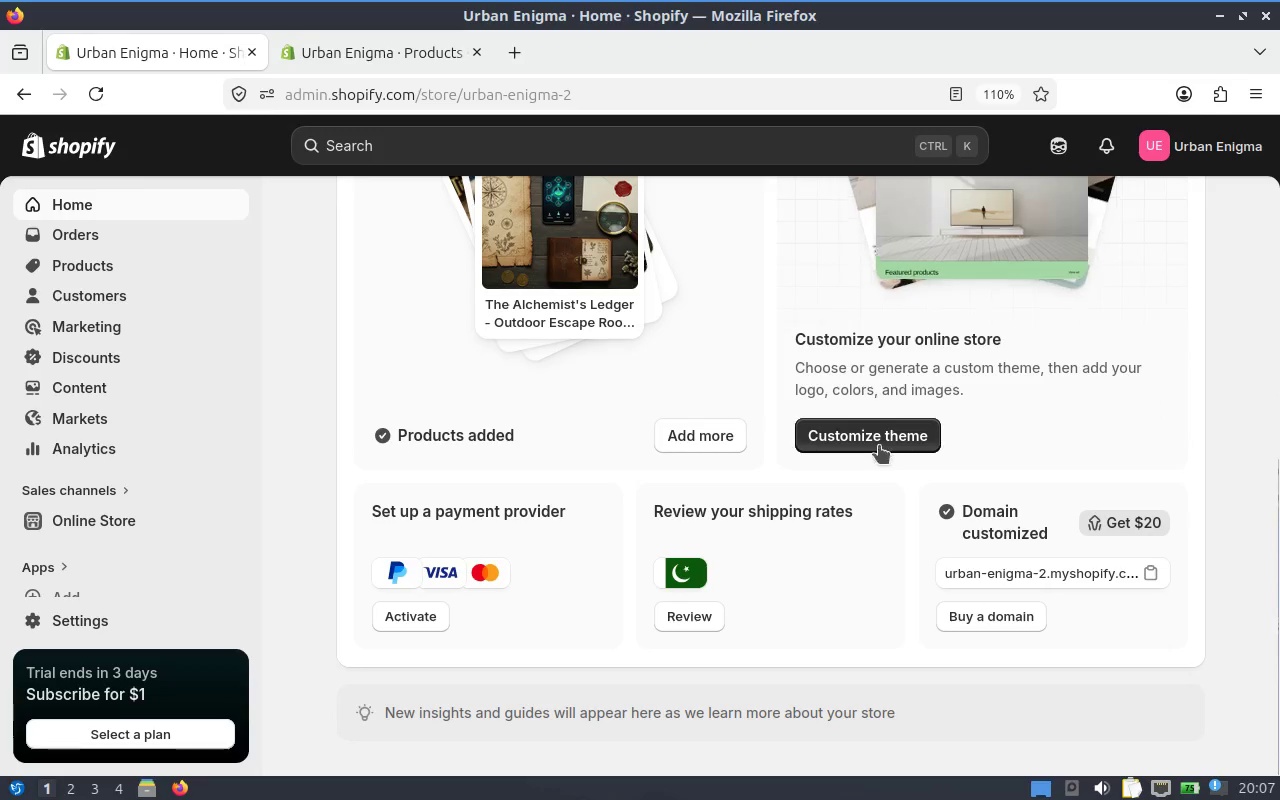 
left_click([879, 445])
 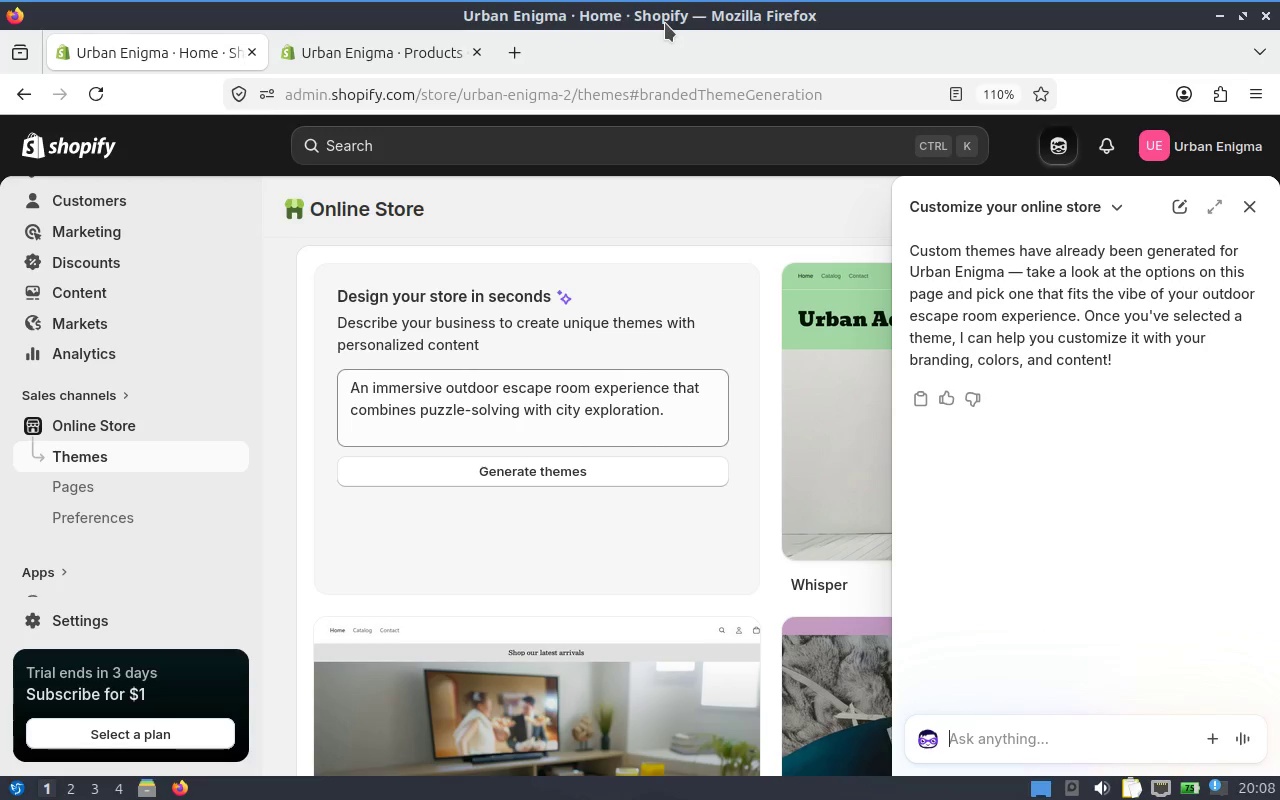 
wait(46.08)
 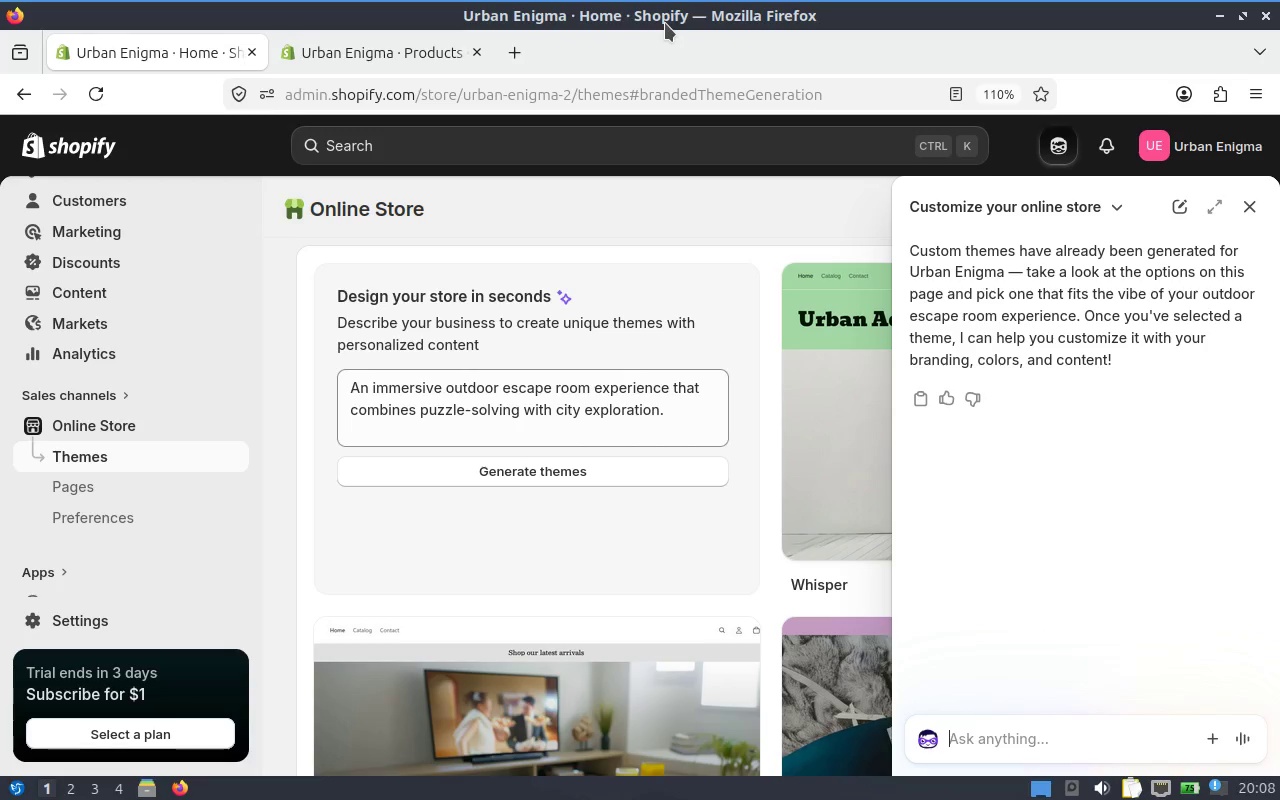 
left_click([1253, 210])
 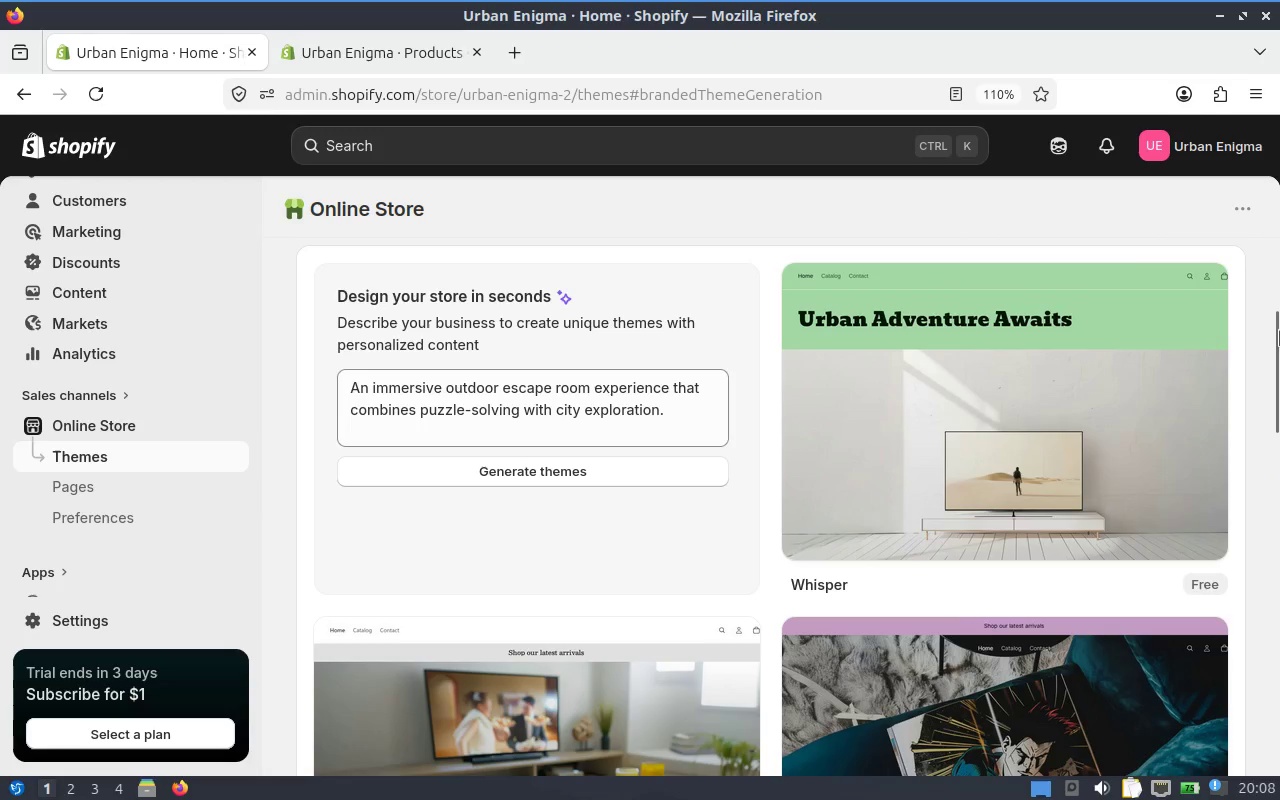 
left_click_drag(start_coordinate=[1279, 337], to_coordinate=[1271, 245])
 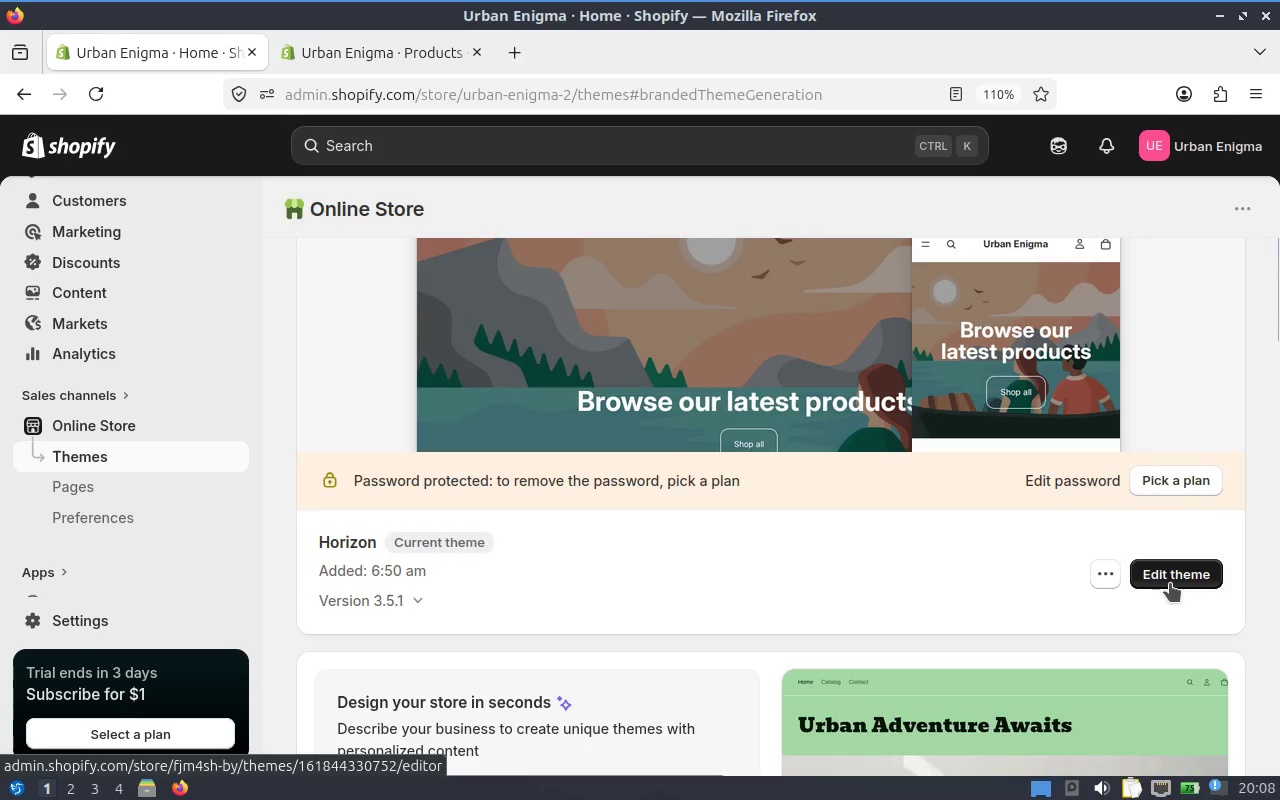 
left_click([1170, 583])
 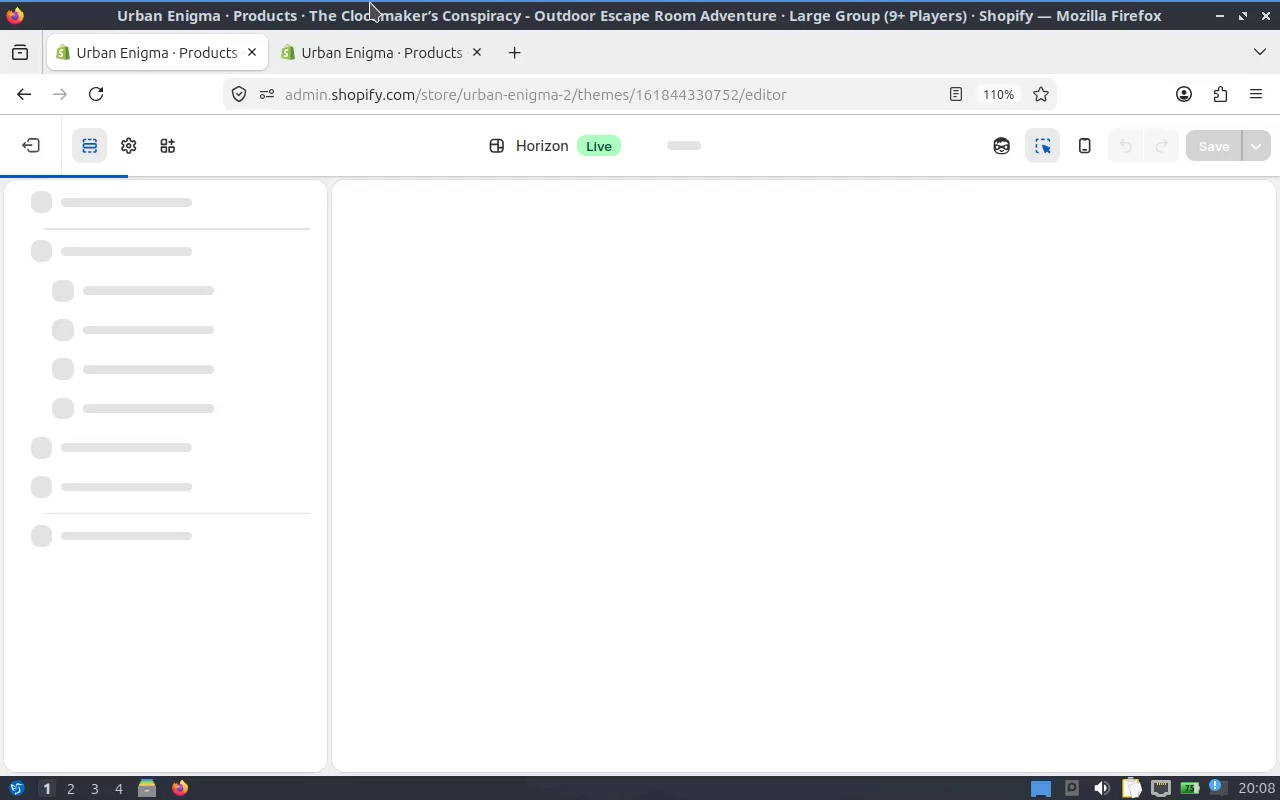 
wait(8.1)
 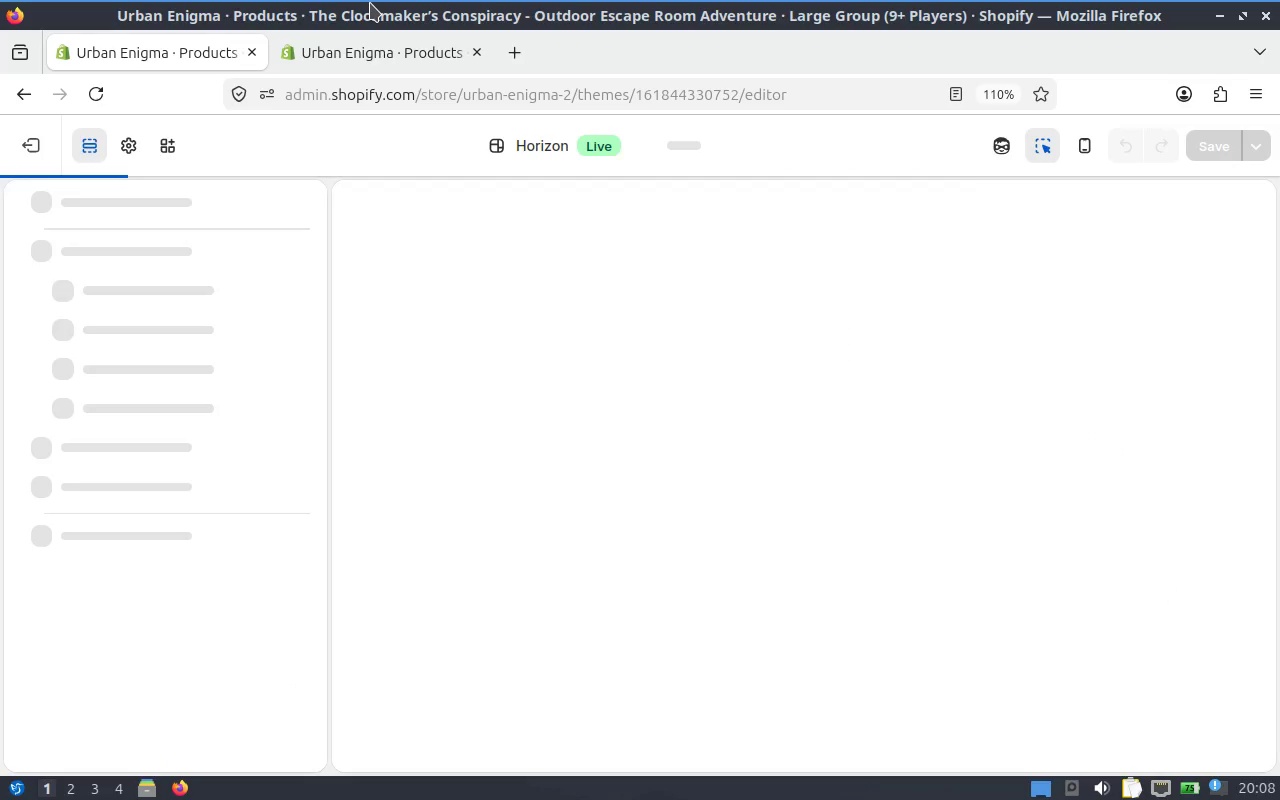 
left_click([31, 92])
 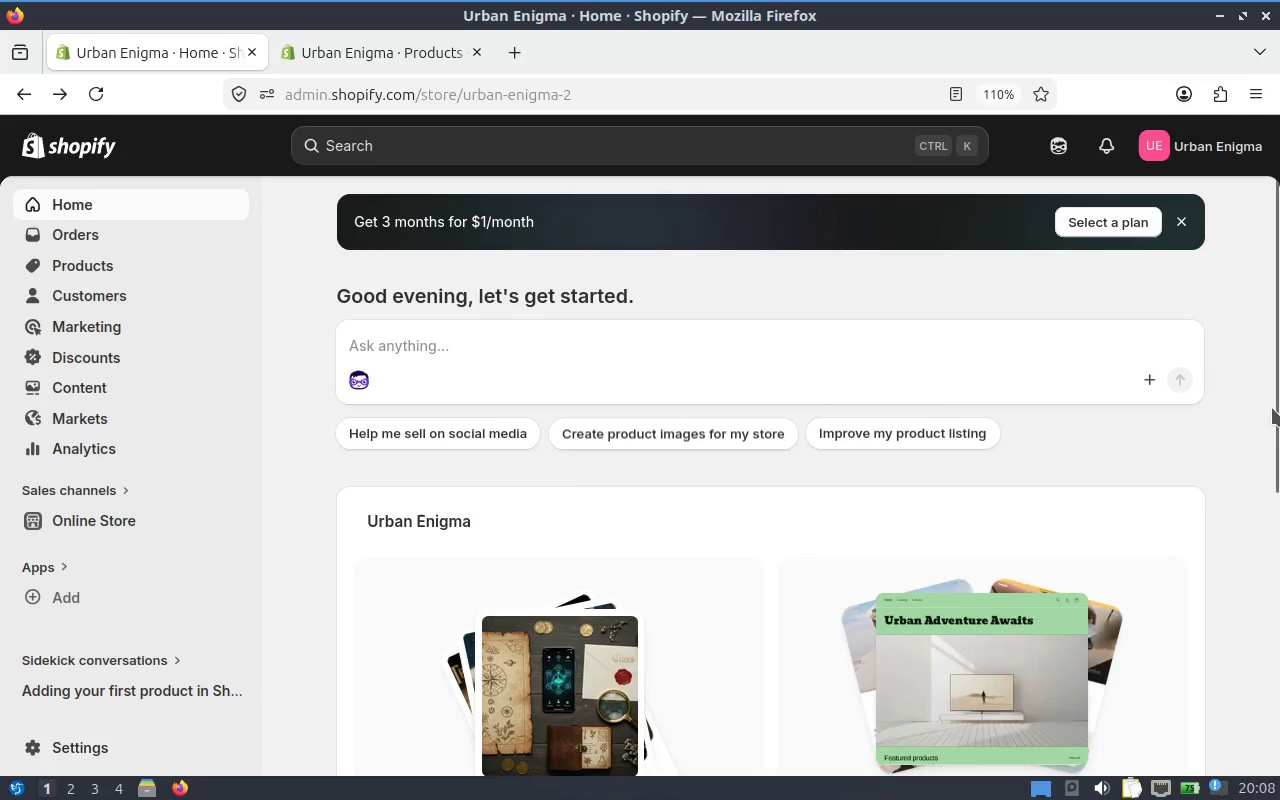 
left_click_drag(start_coordinate=[1279, 301], to_coordinate=[1279, 406])
 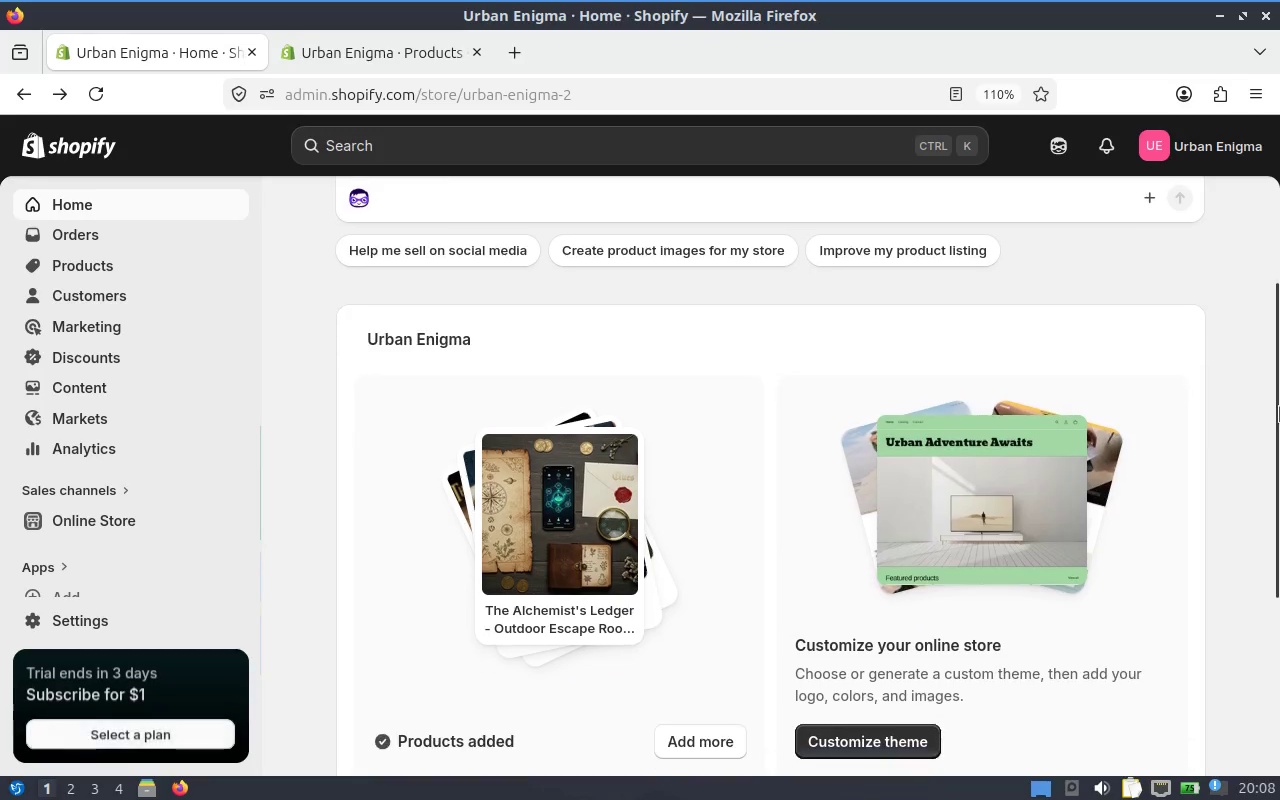 
left_click_drag(start_coordinate=[1279, 406], to_coordinate=[1275, 483])
 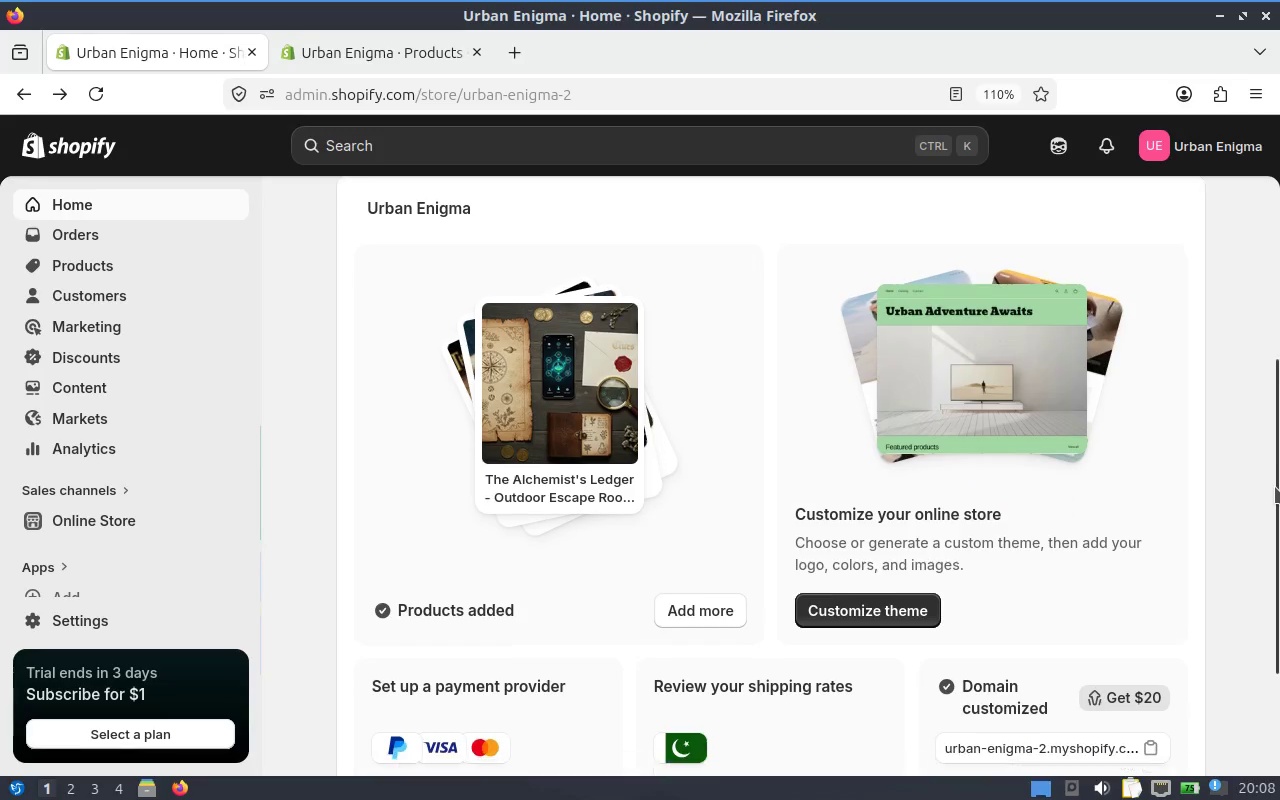 
left_click_drag(start_coordinate=[1274, 490], to_coordinate=[1271, 503])
 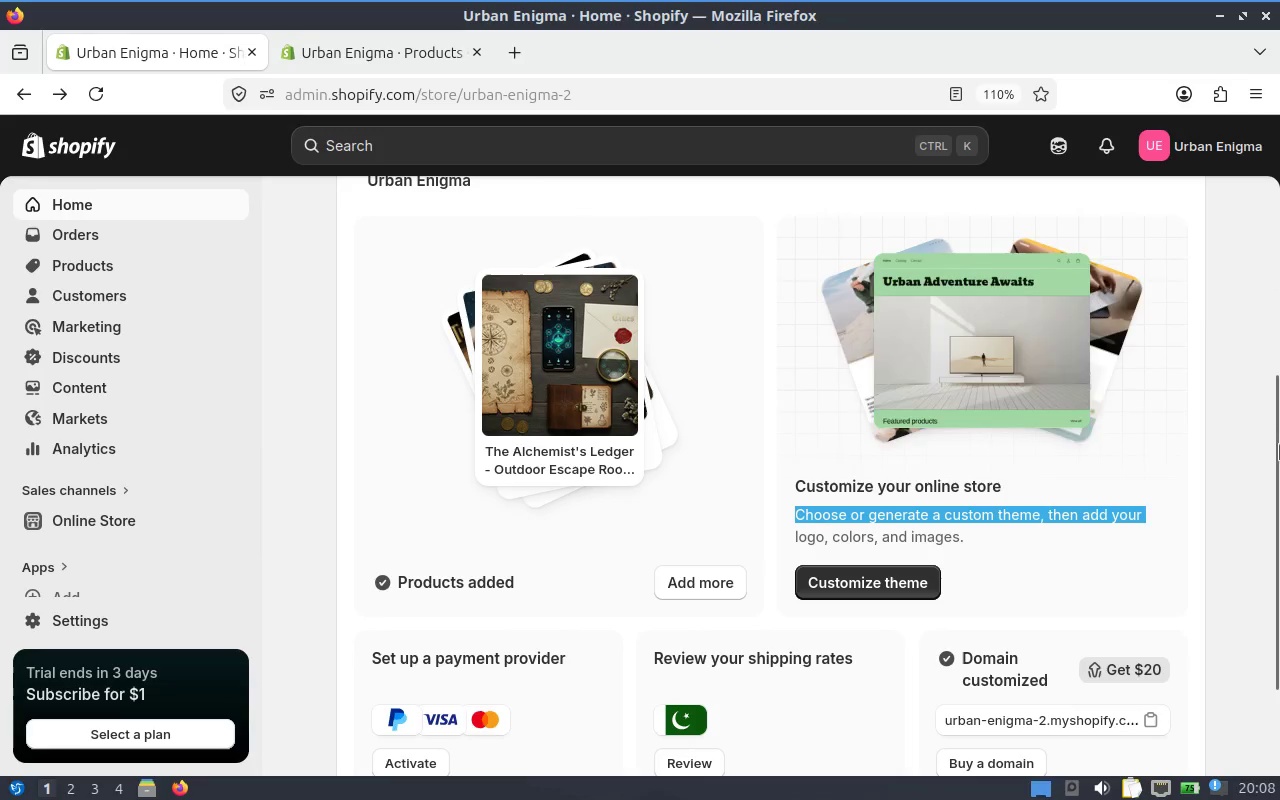 
left_click_drag(start_coordinate=[1279, 432], to_coordinate=[1279, 377])
 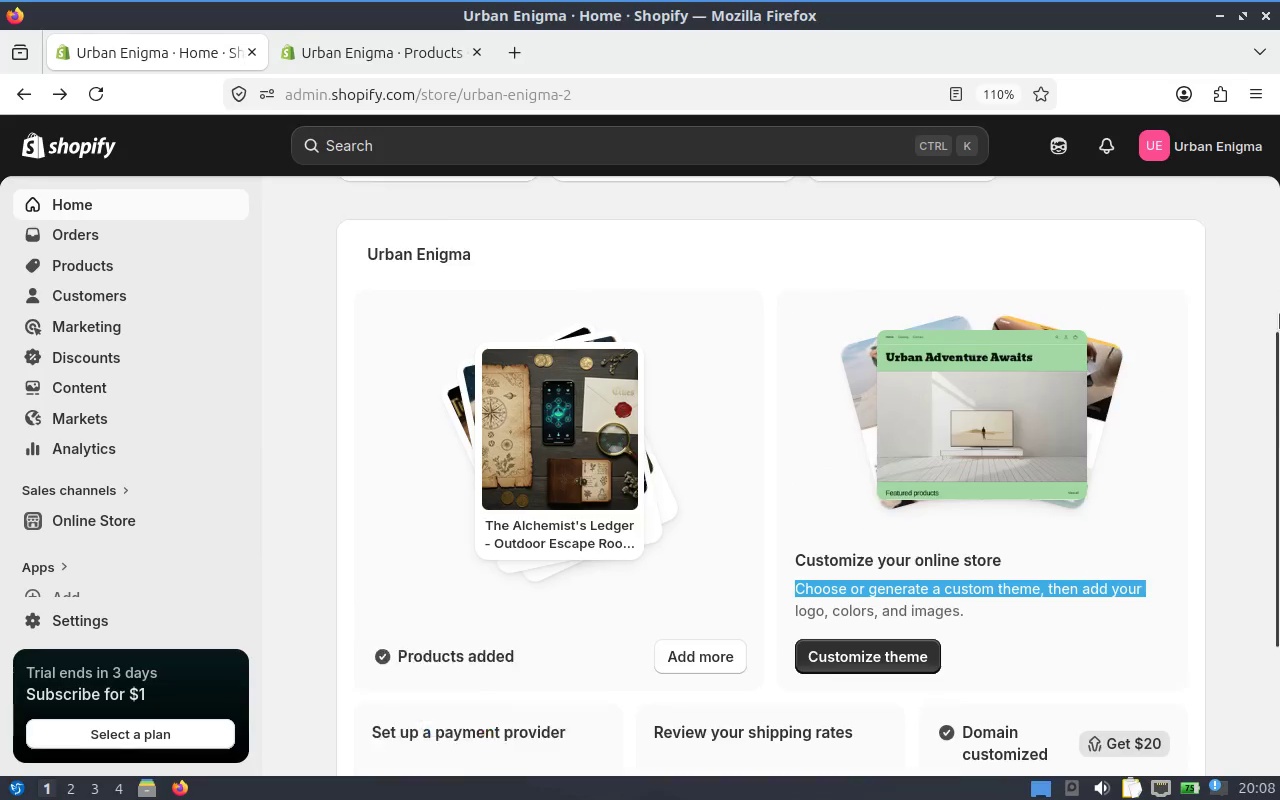 
left_click_drag(start_coordinate=[1279, 324], to_coordinate=[1279, 261])
 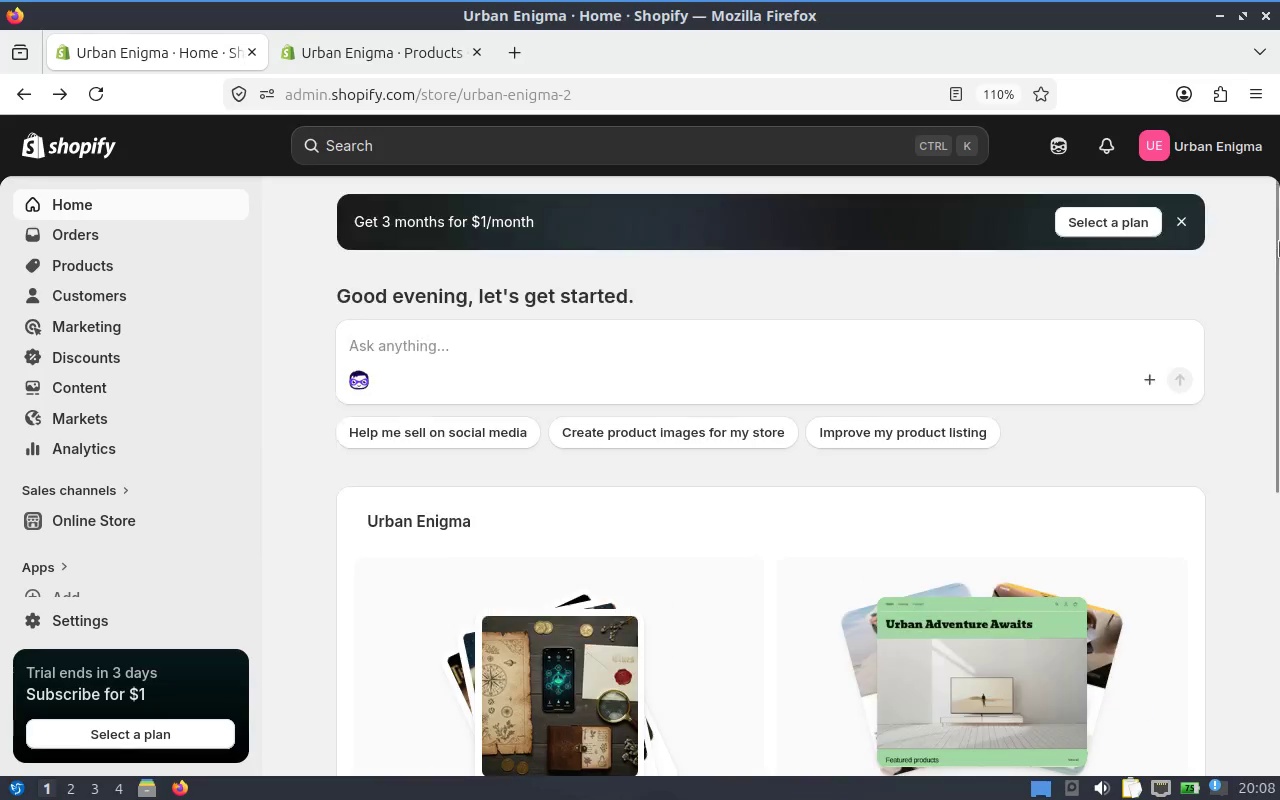 
left_click_drag(start_coordinate=[1279, 249], to_coordinate=[1279, 208])
 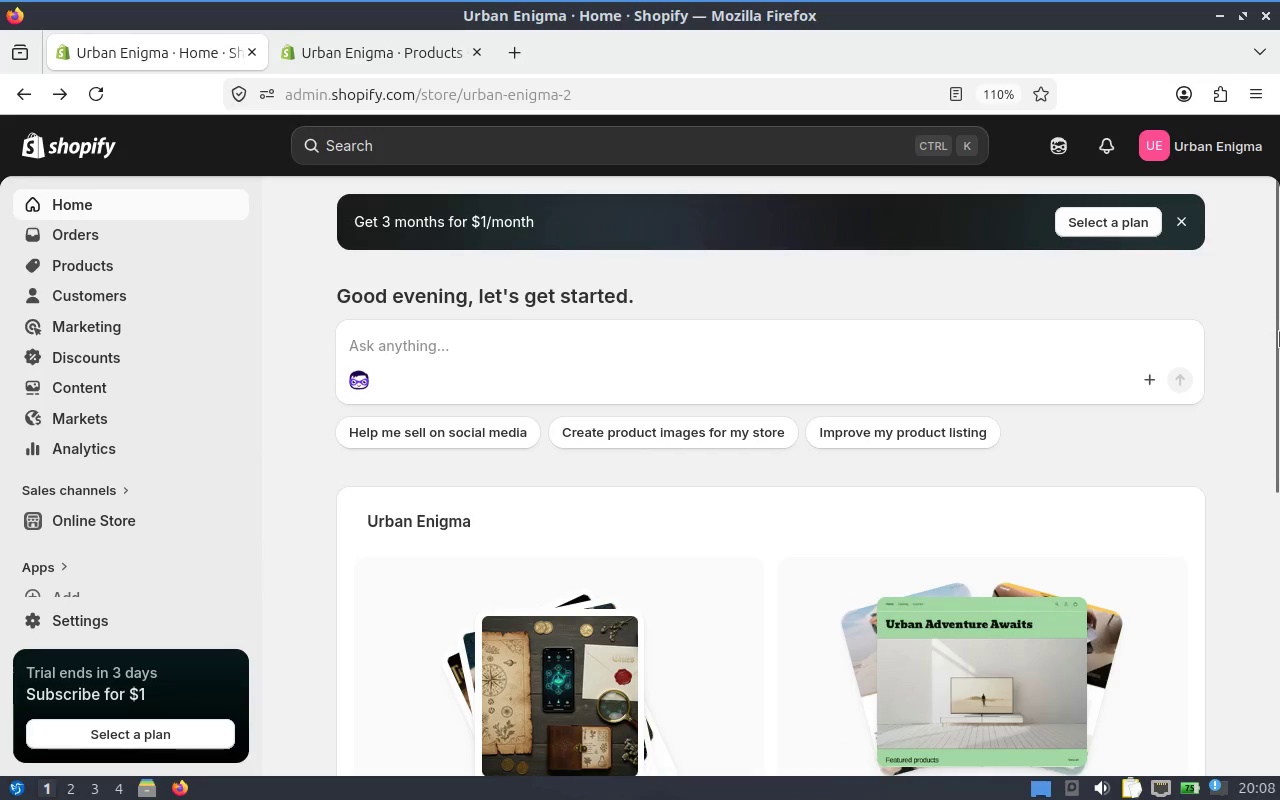 
left_click_drag(start_coordinate=[1279, 313], to_coordinate=[1261, 742])
 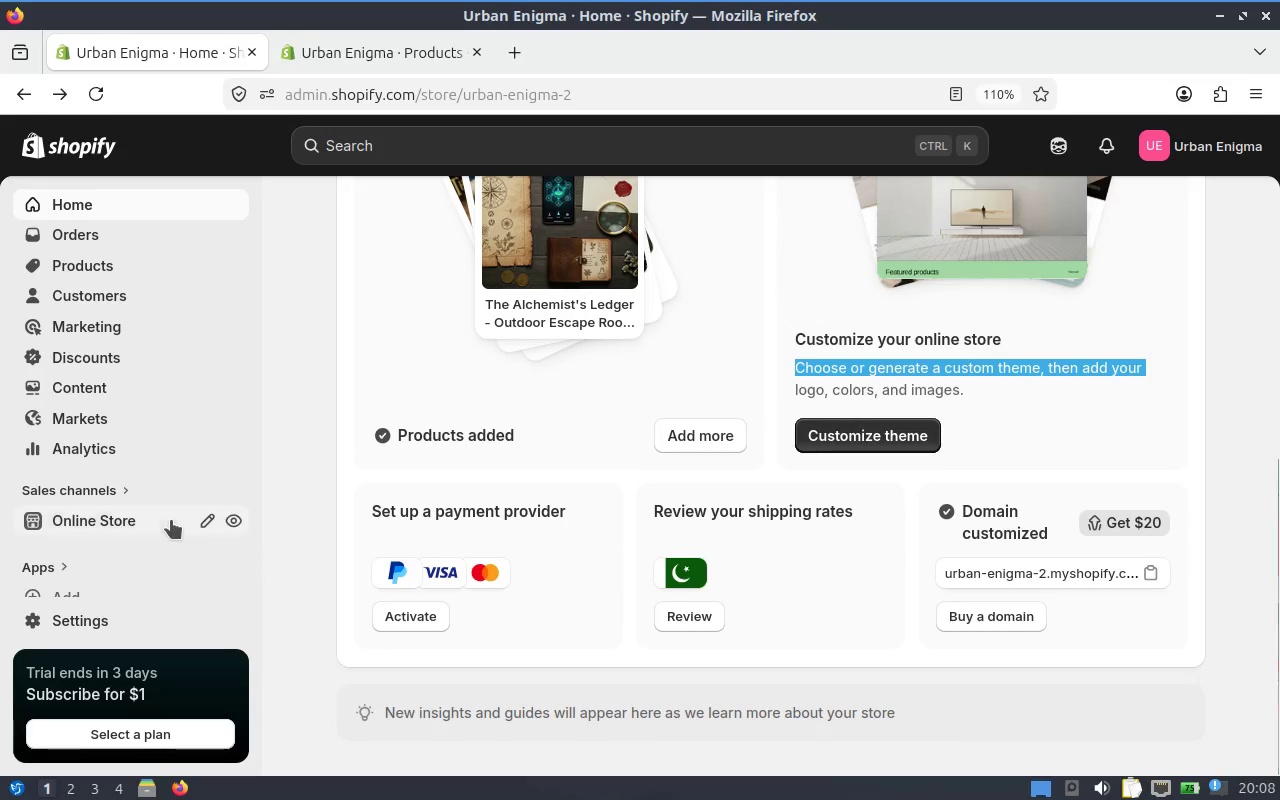 
left_click([98, 528])
 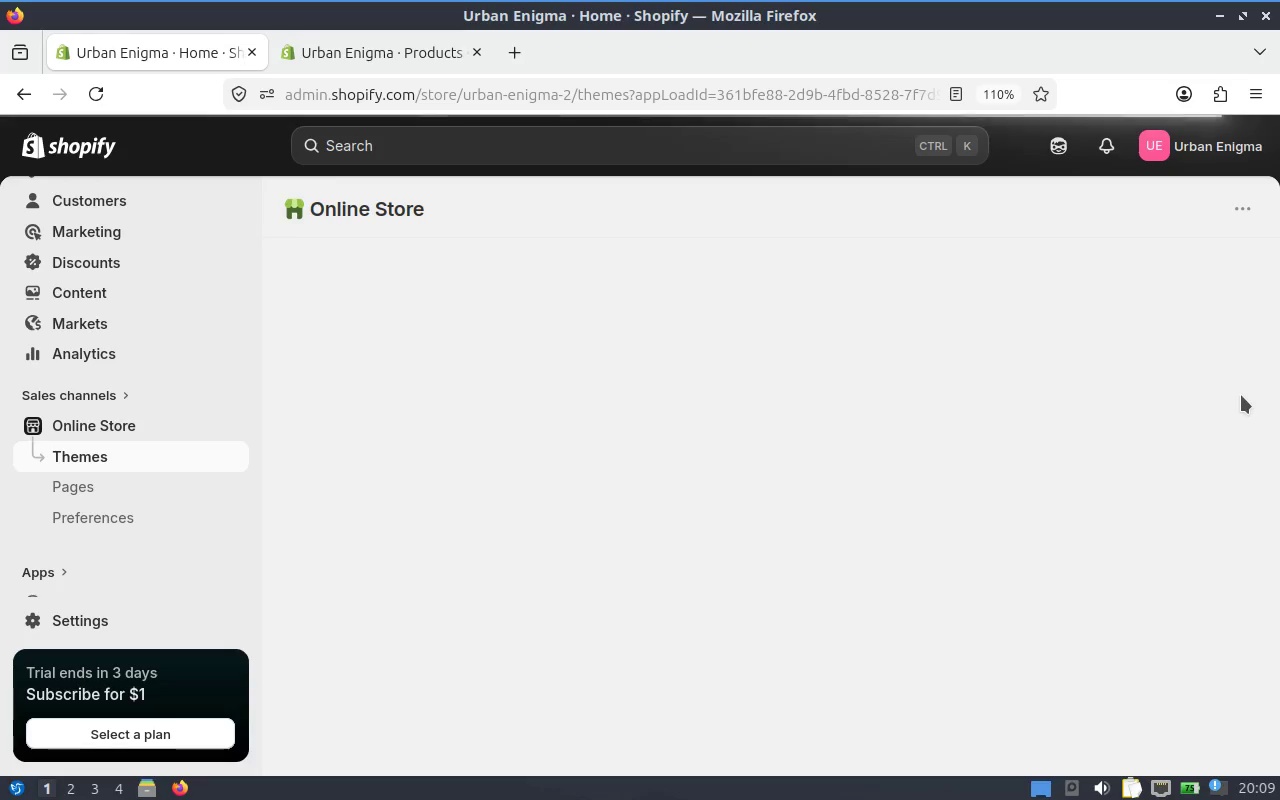 
wait(14.99)
 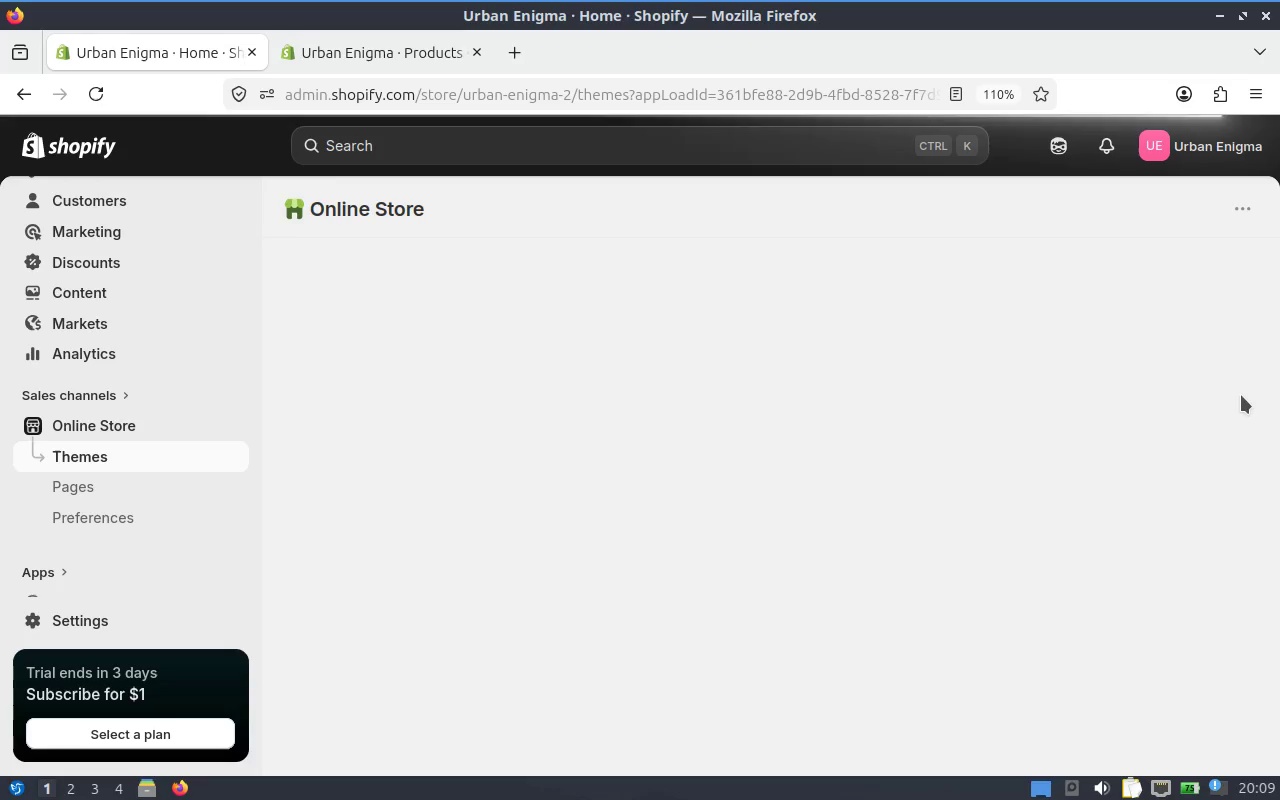 
key(Alt+Tab)